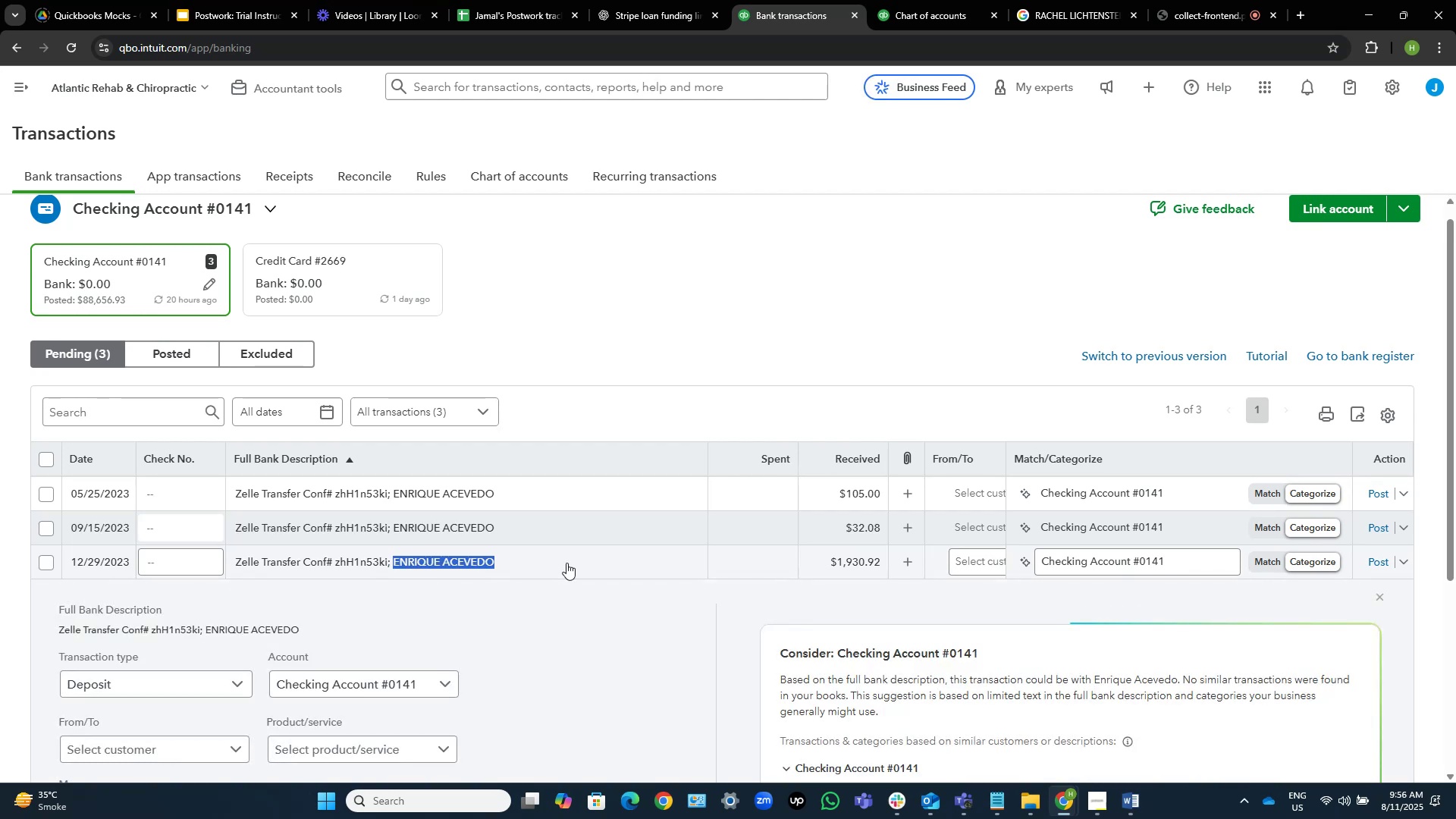 
left_click([566, 563])
 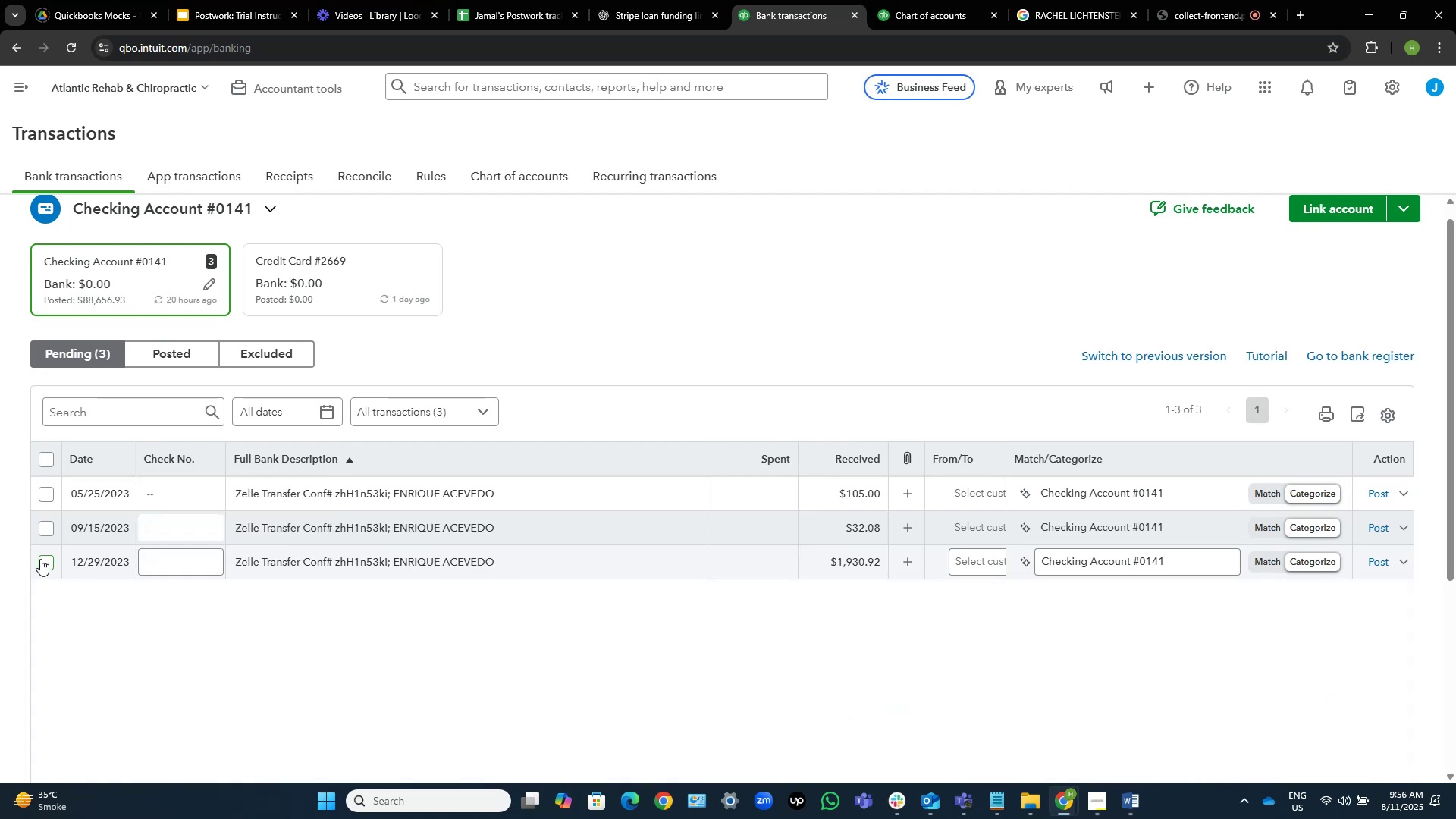 
left_click([42, 560])
 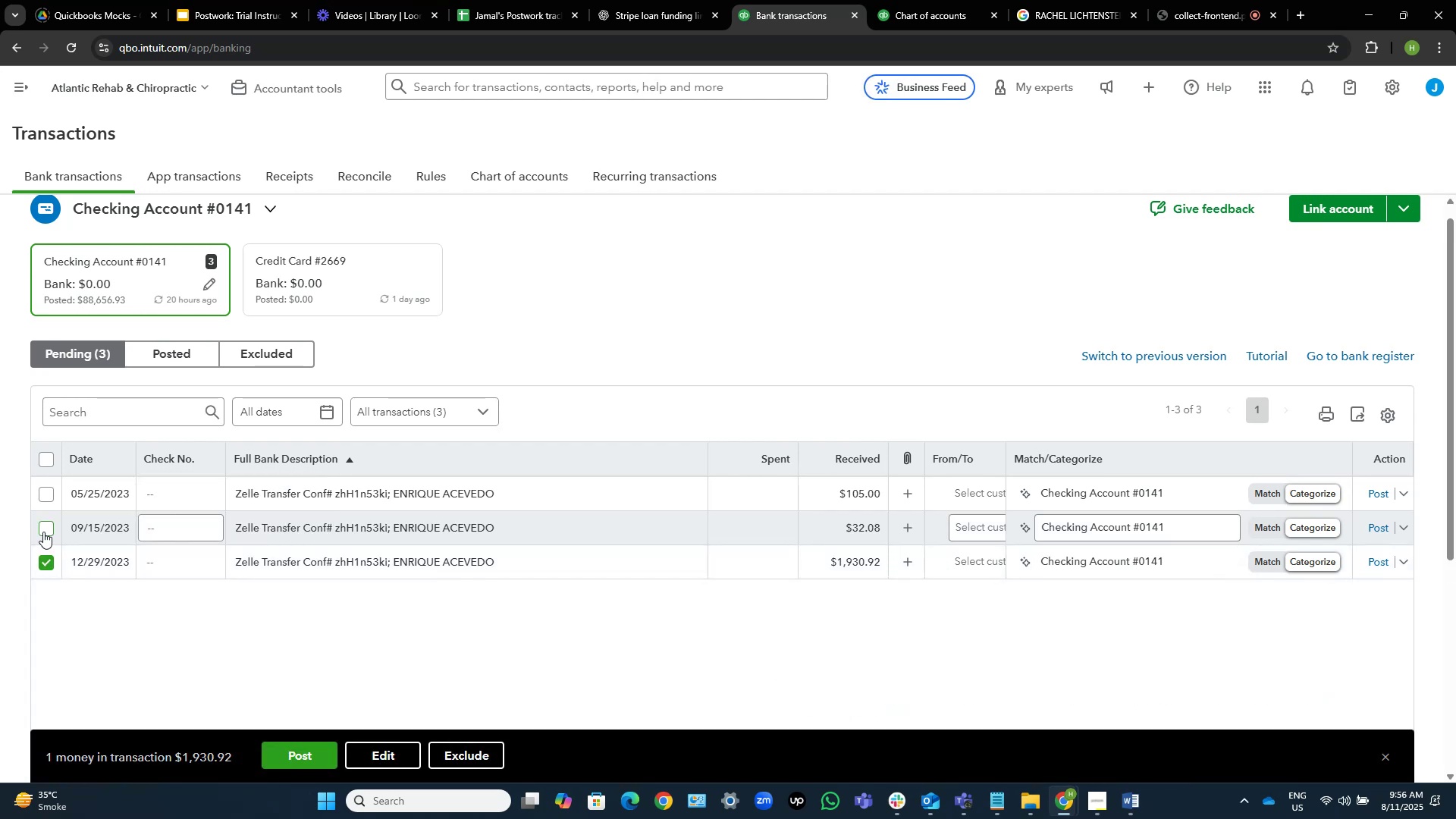 
left_click([43, 532])
 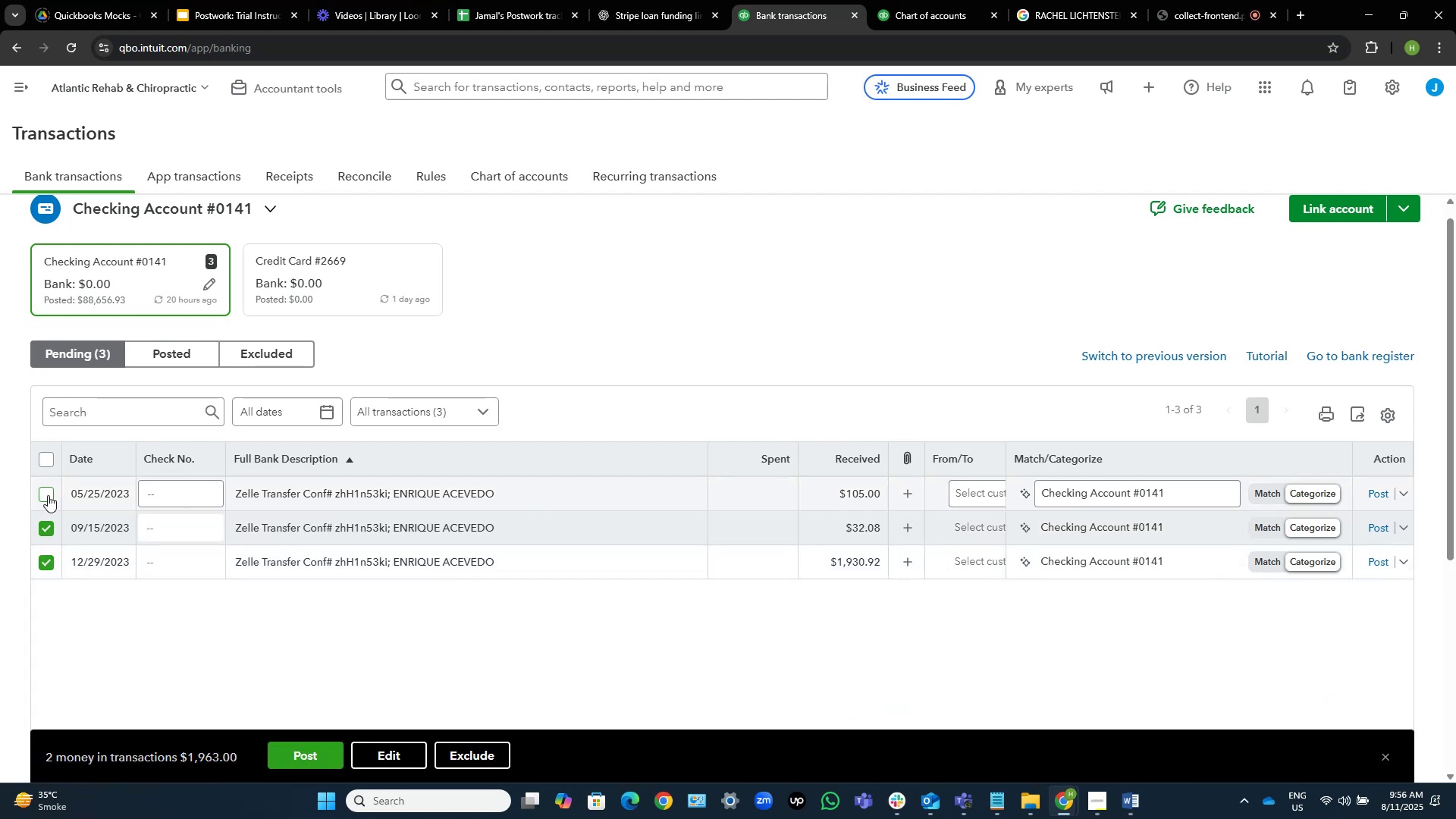 
left_click([48, 494])
 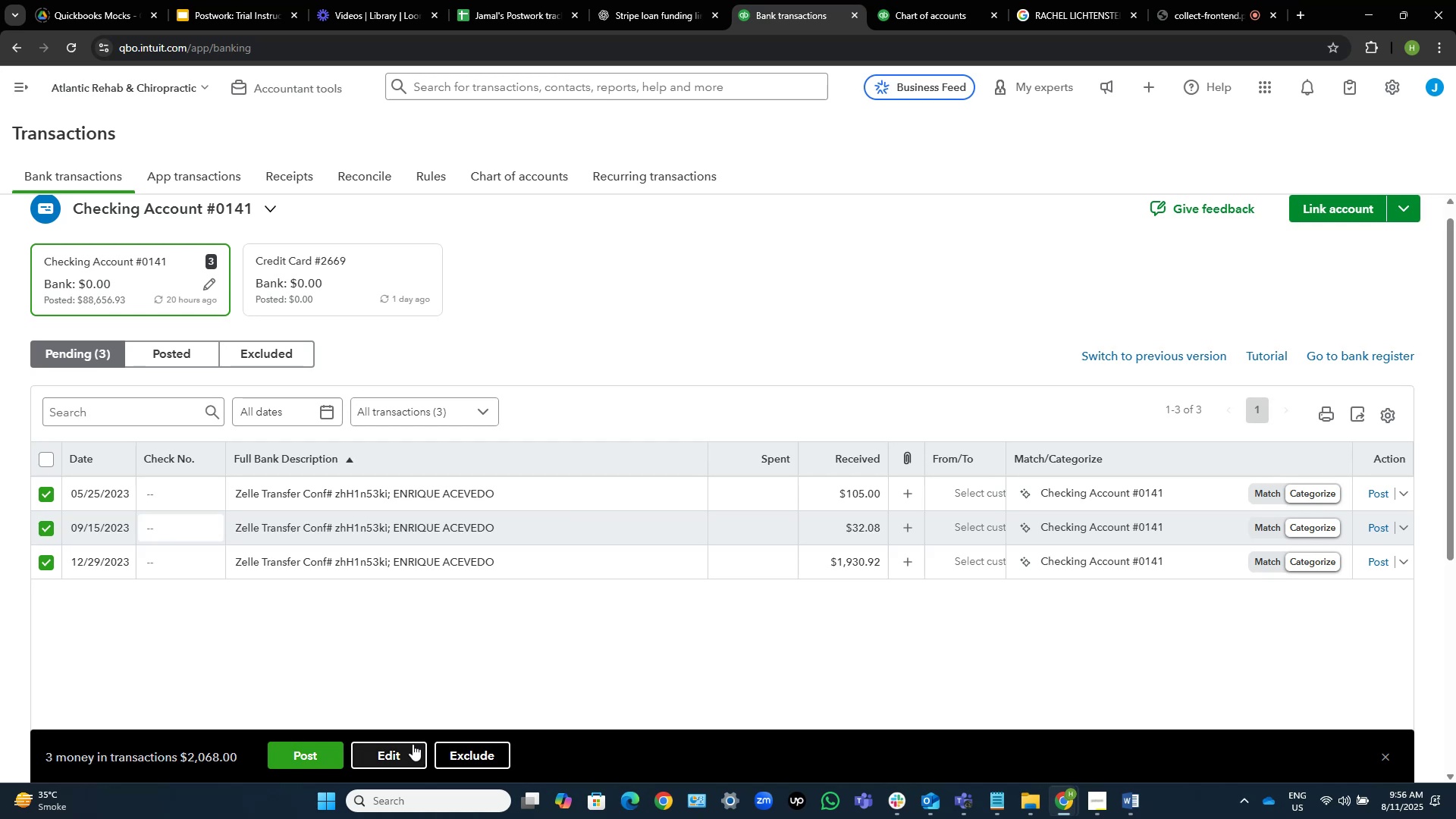 
wait(8.68)
 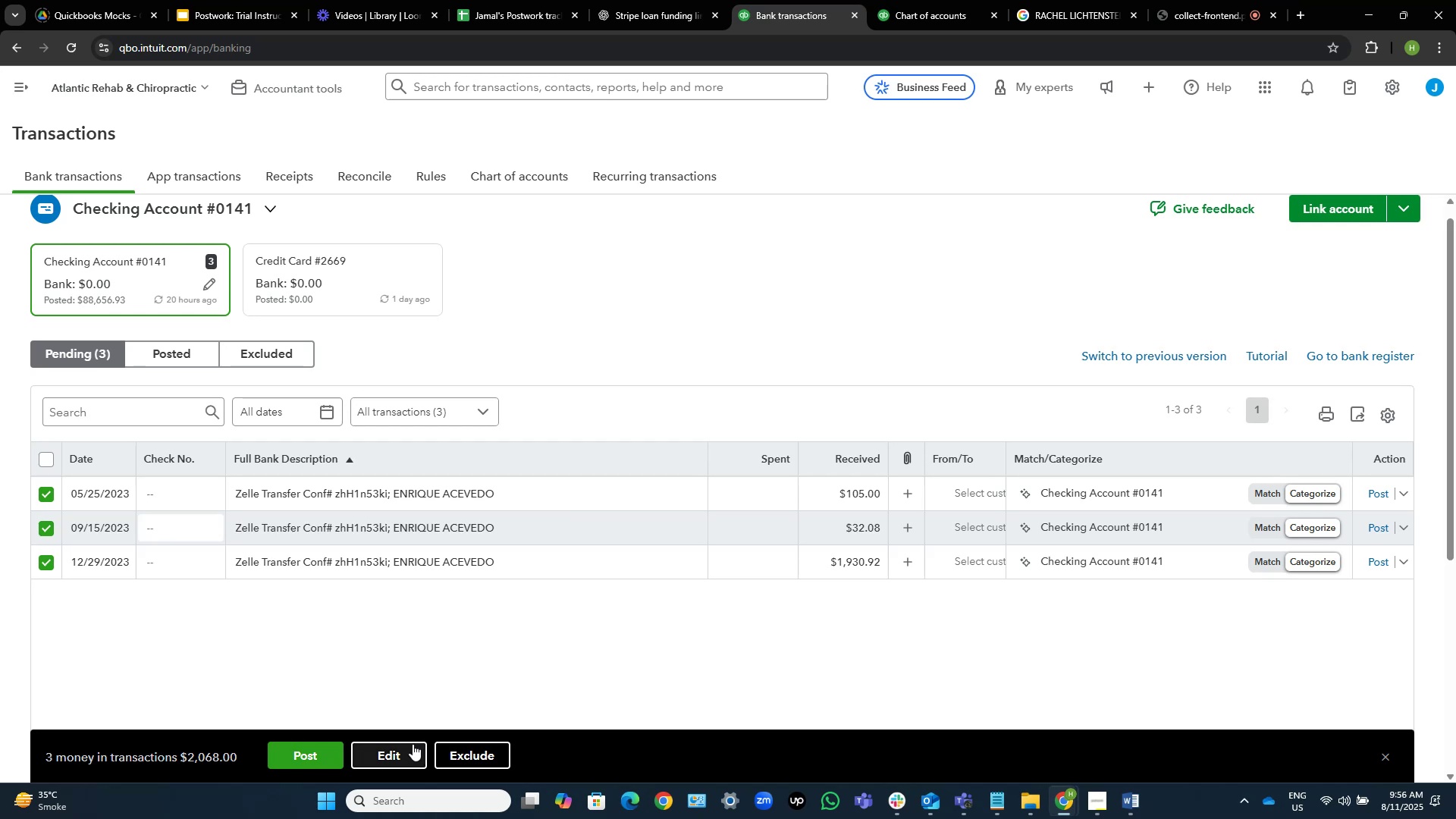 
left_click([384, 751])
 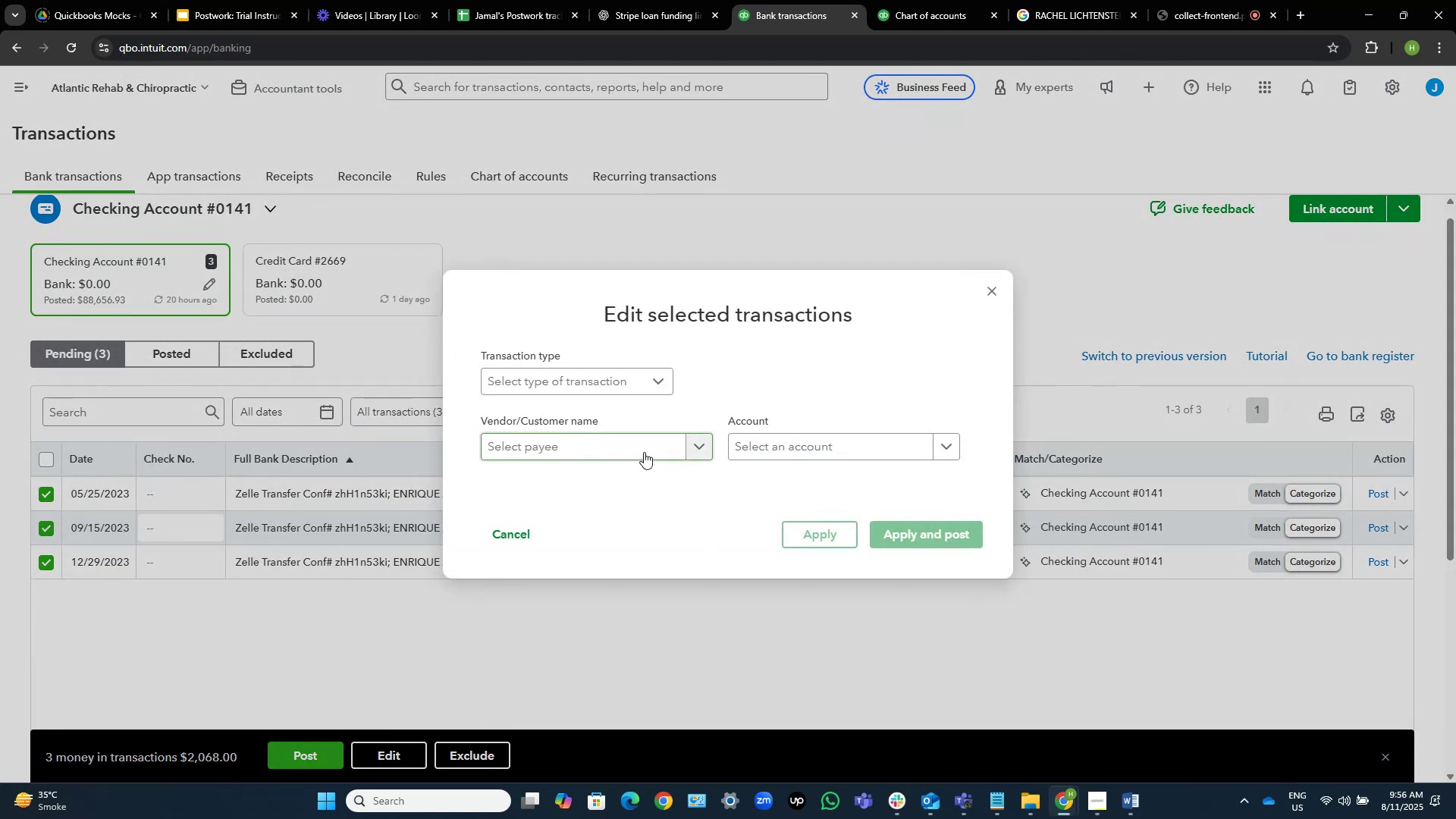 
left_click([610, 450])
 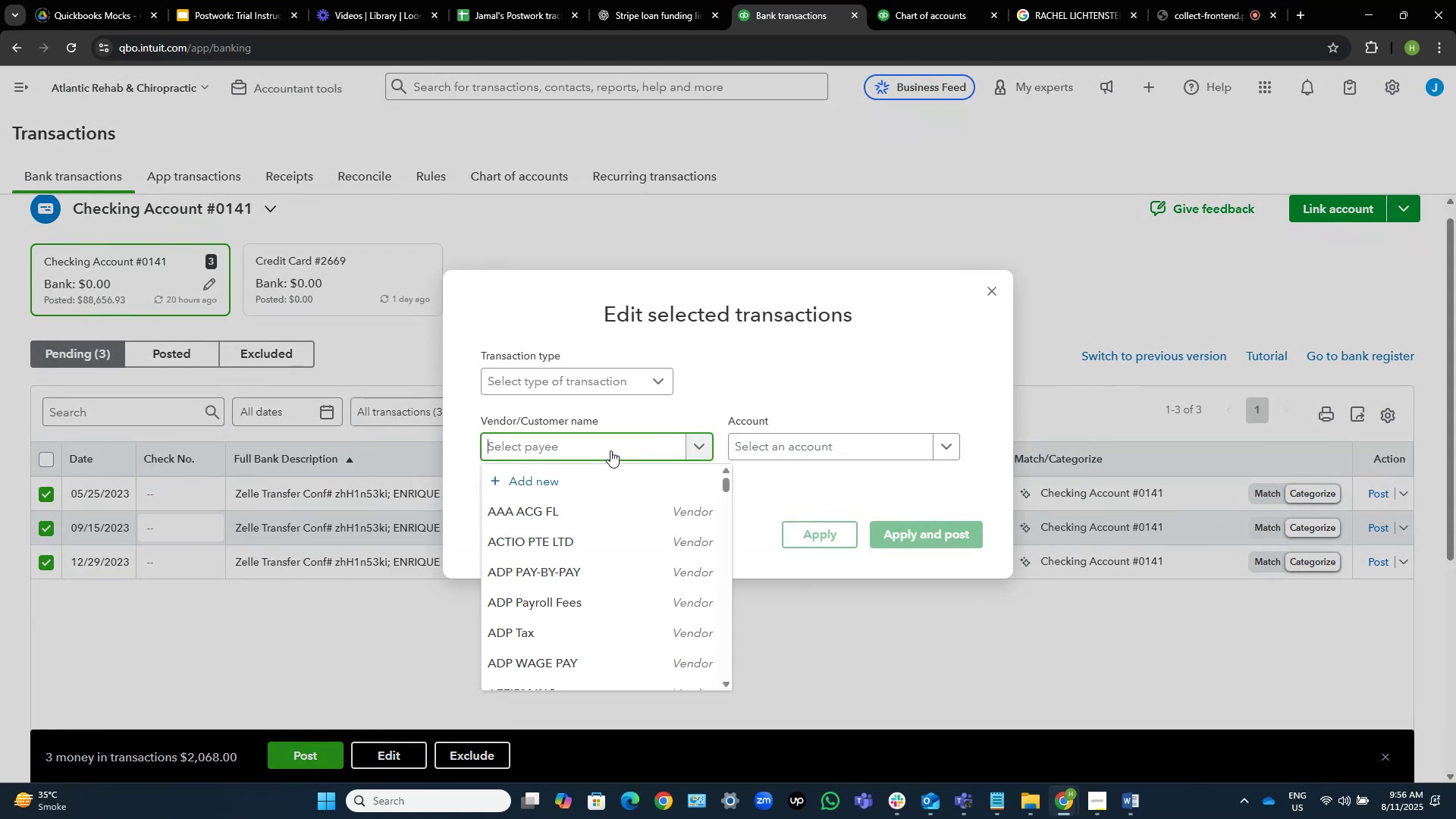 
type(ene)
key(Backspace)
type(ri)
 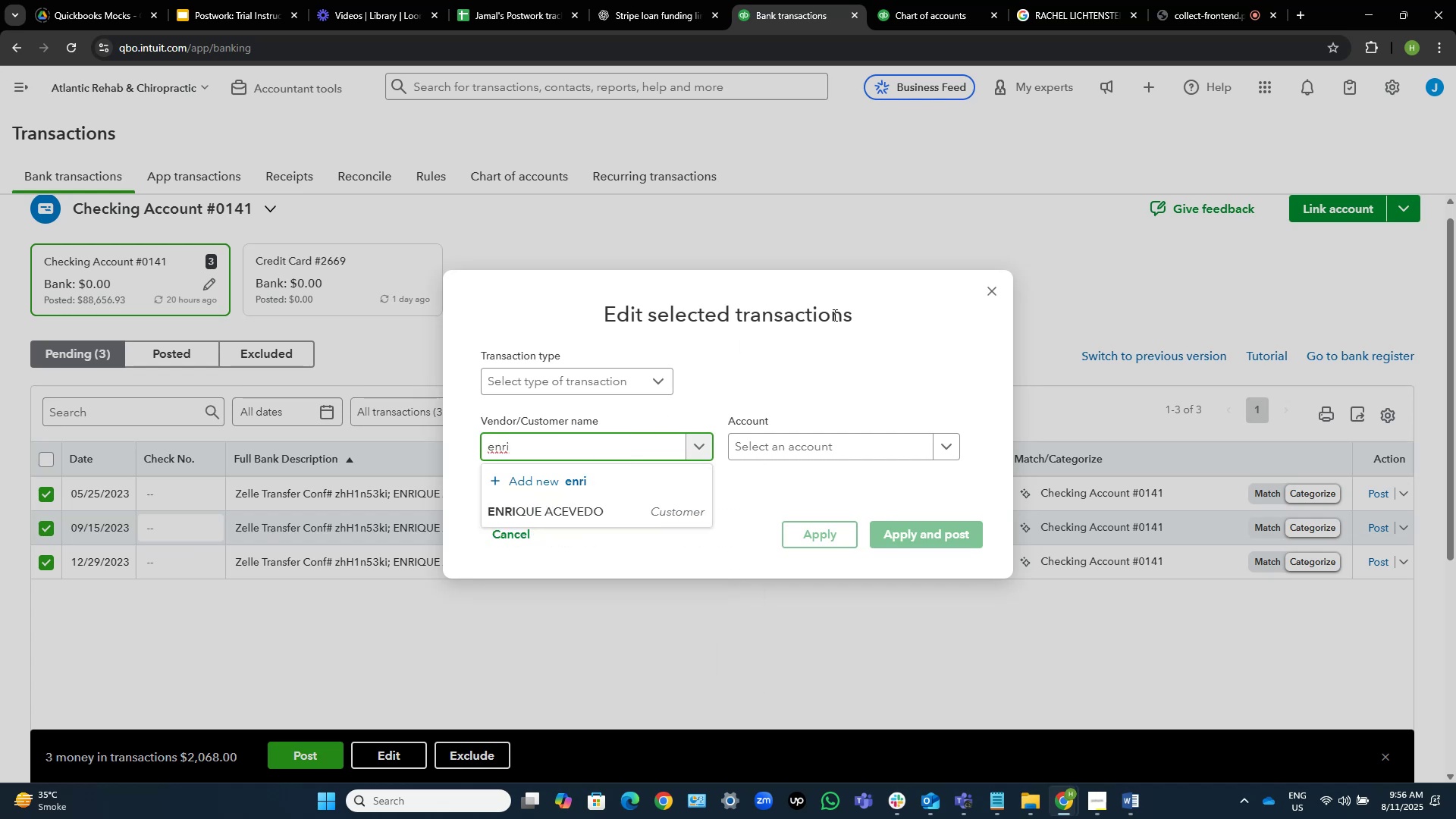 
key(Control+V)
 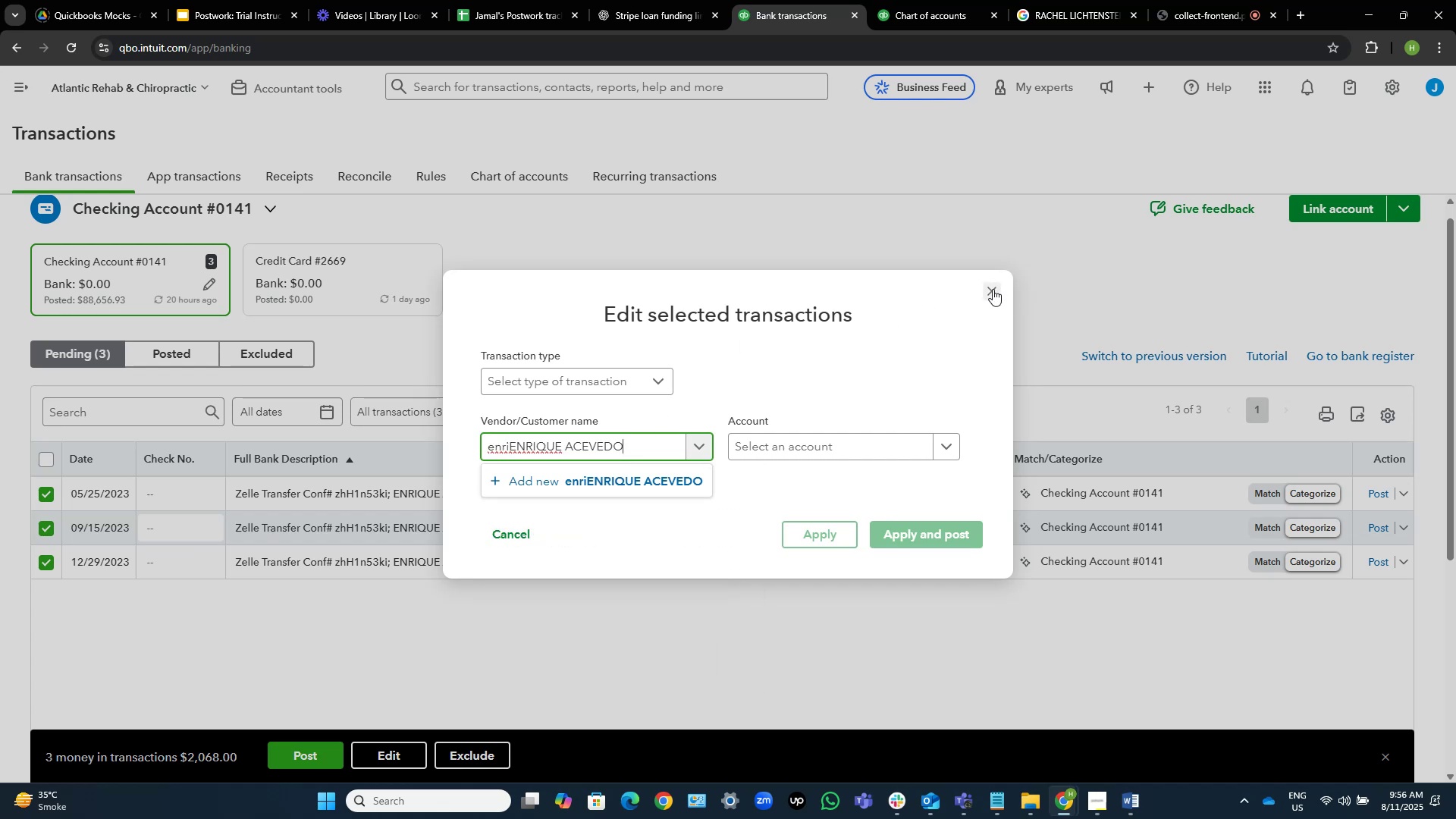 
hold_key(key=ShiftLeft, duration=1.33)
 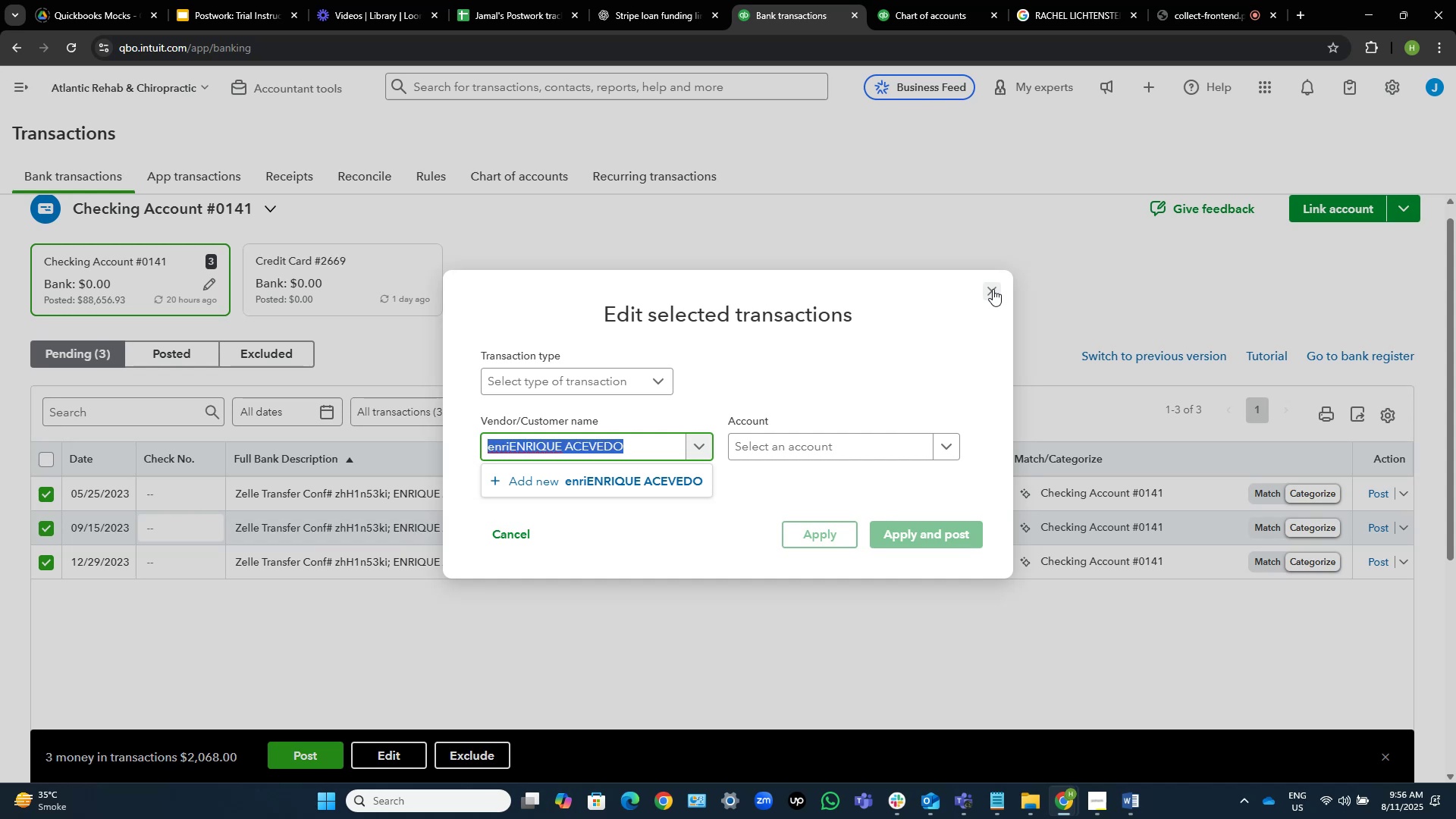 
hold_key(key=ControlLeft, duration=1.37)
 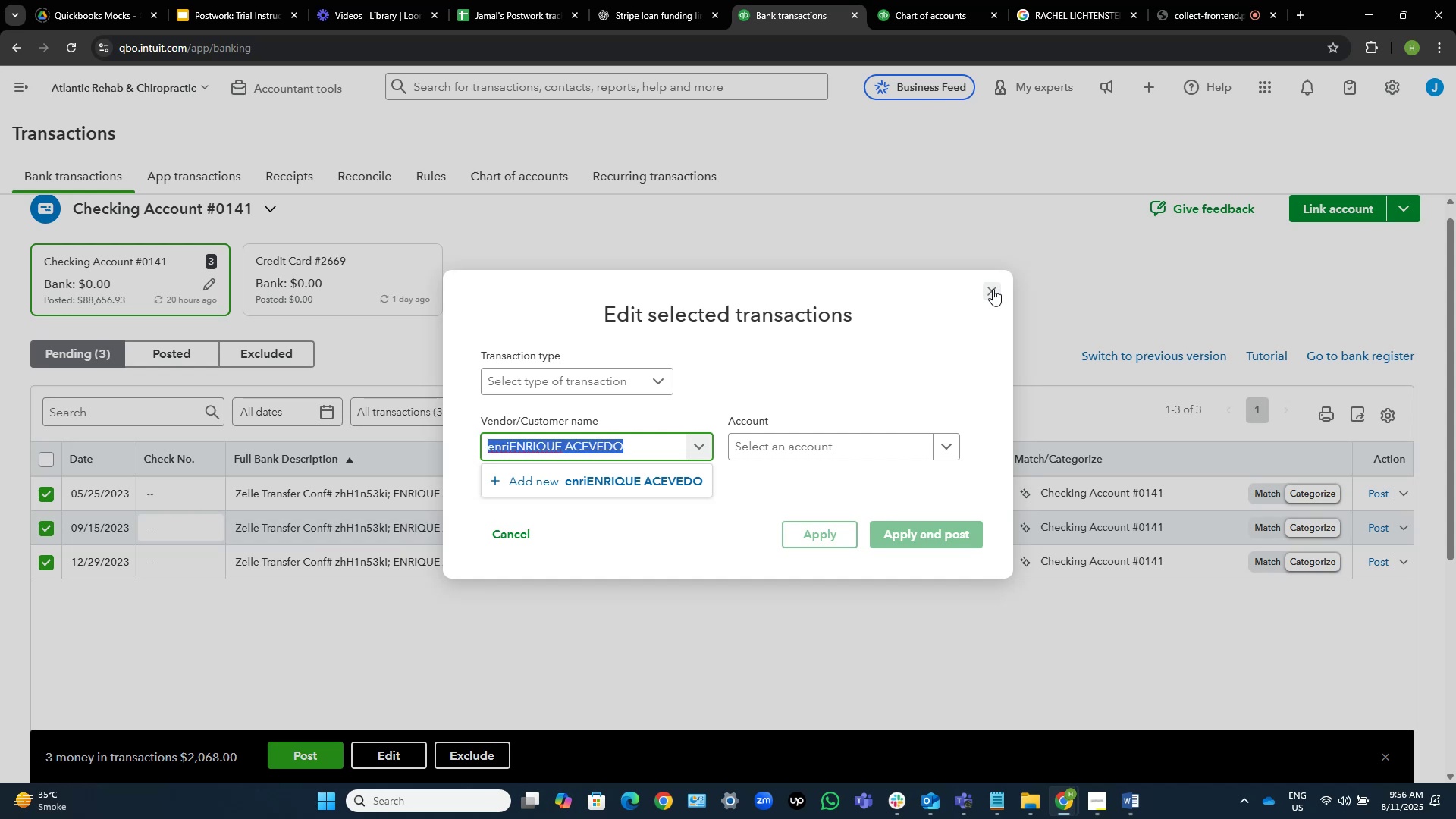 
hold_key(key=ArrowLeft, duration=0.69)
 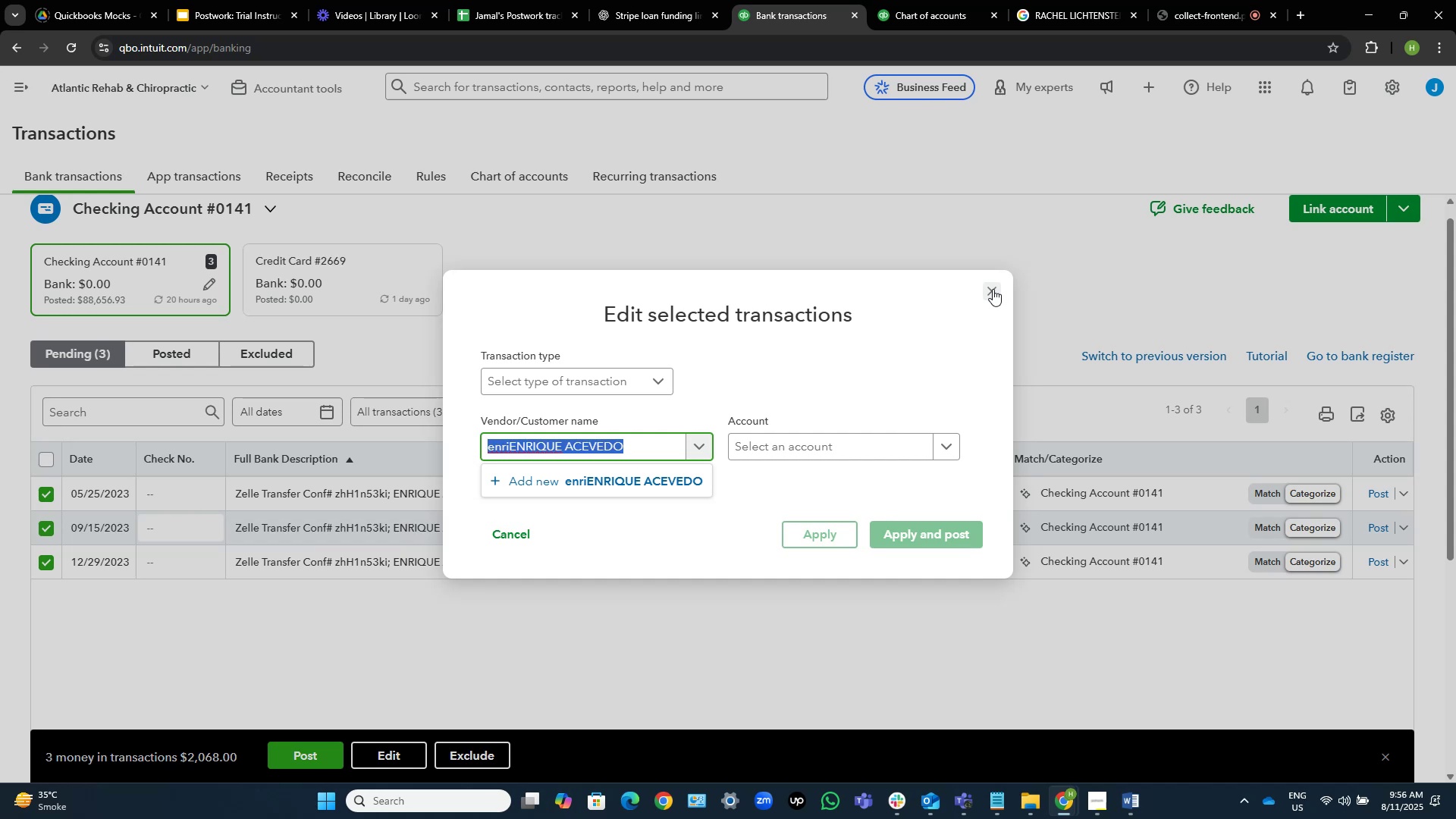 
type(enr)
 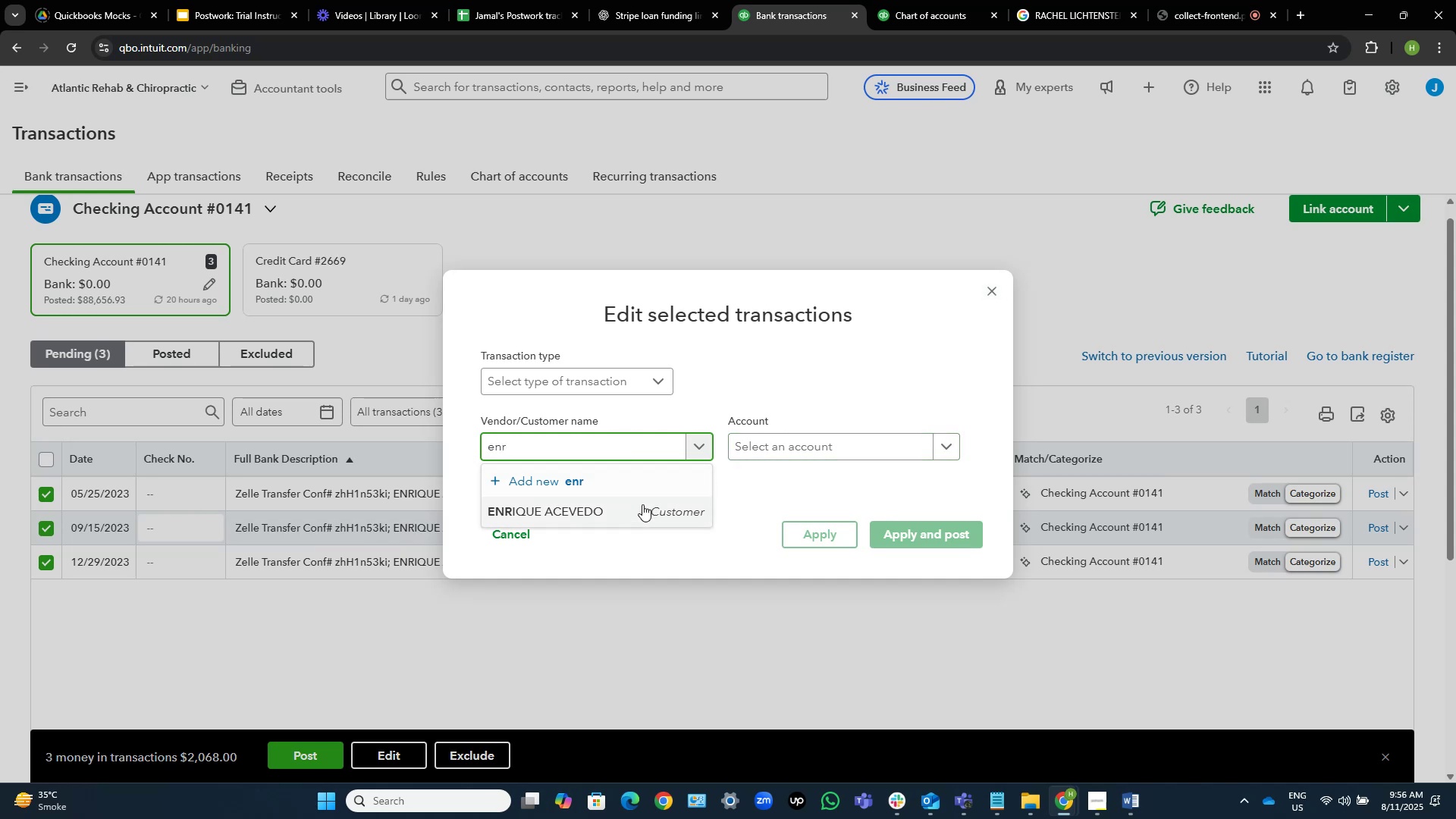 
left_click([629, 510])
 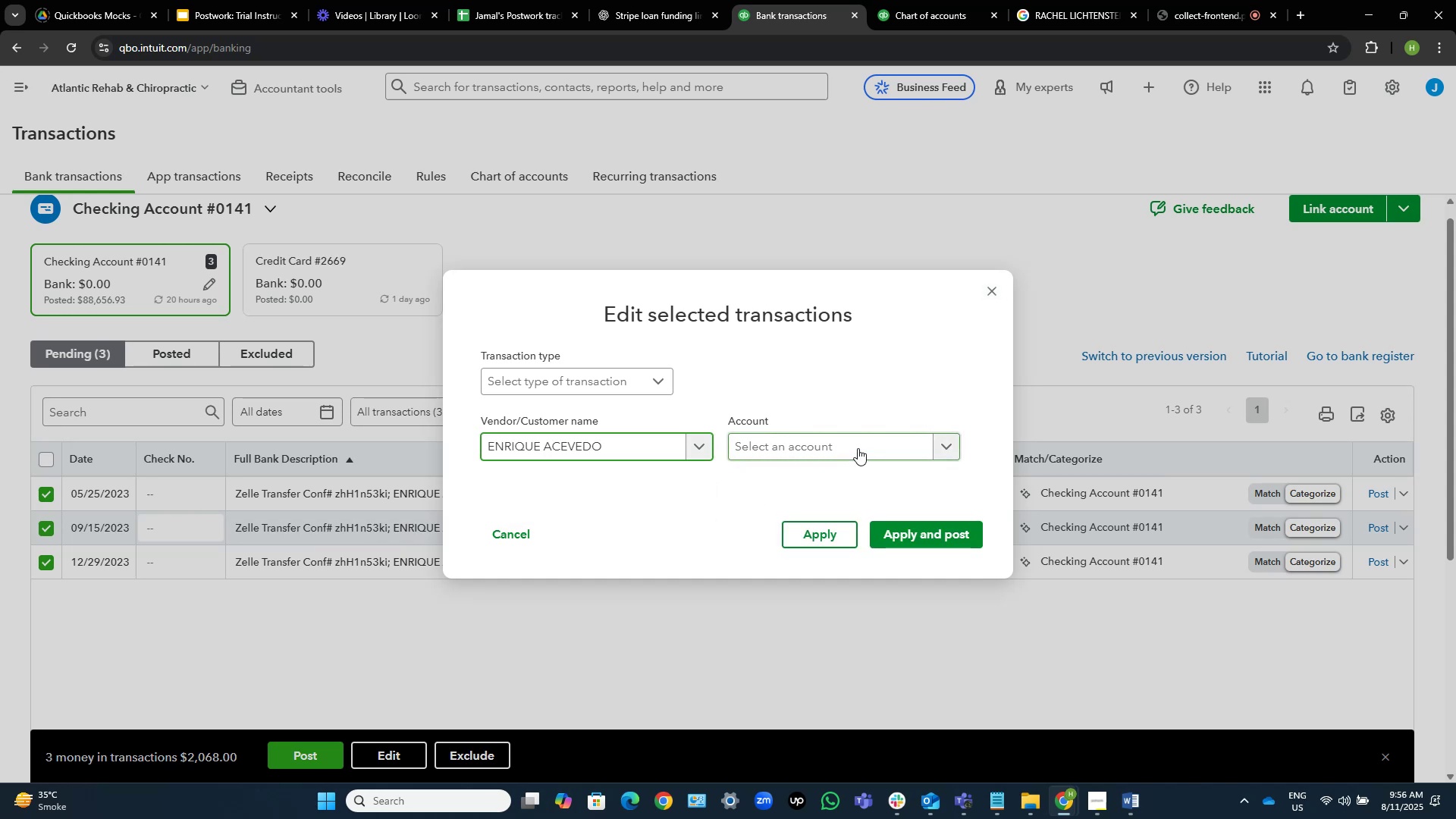 
left_click([858, 448])
 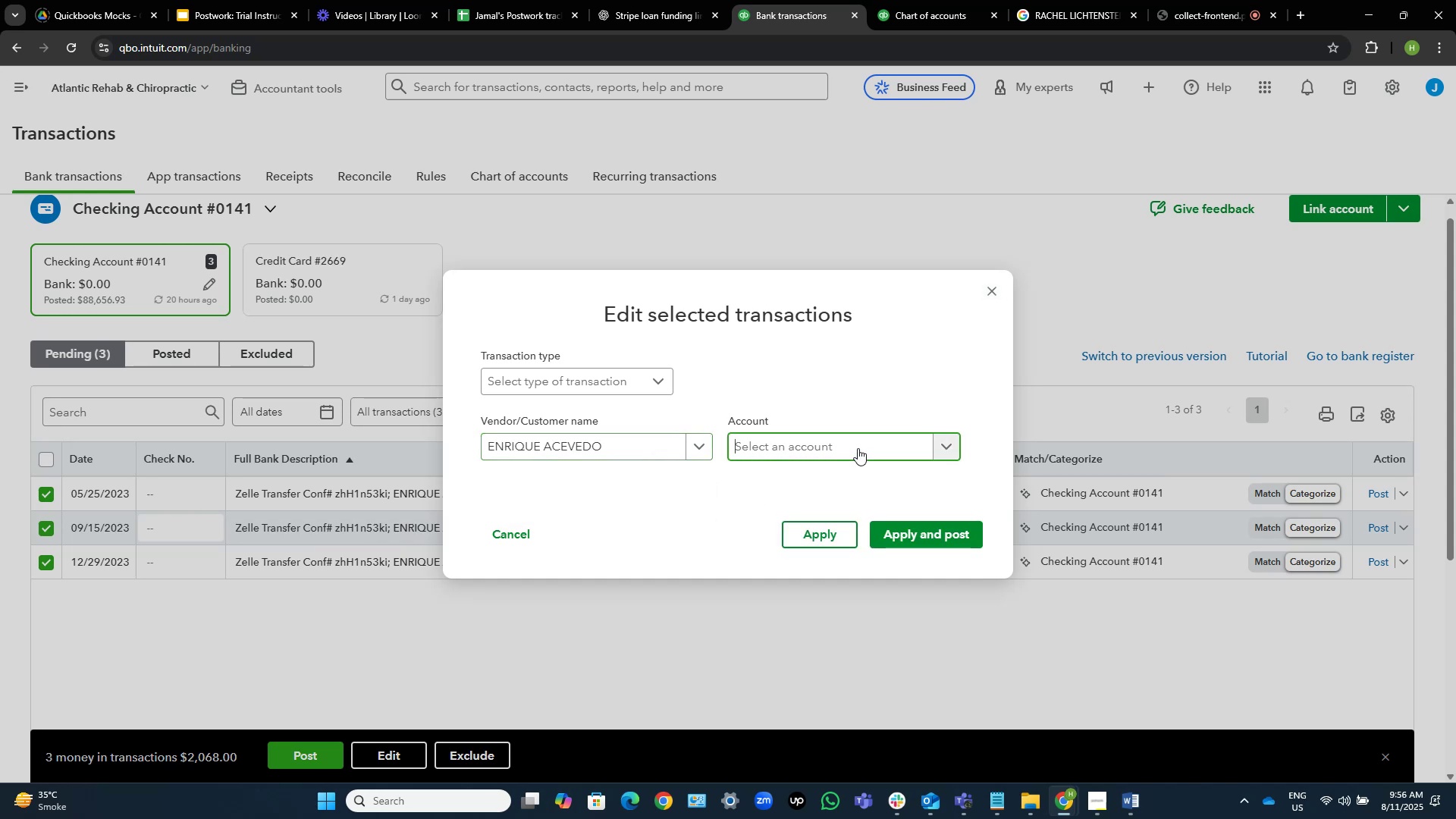 
type(as)
 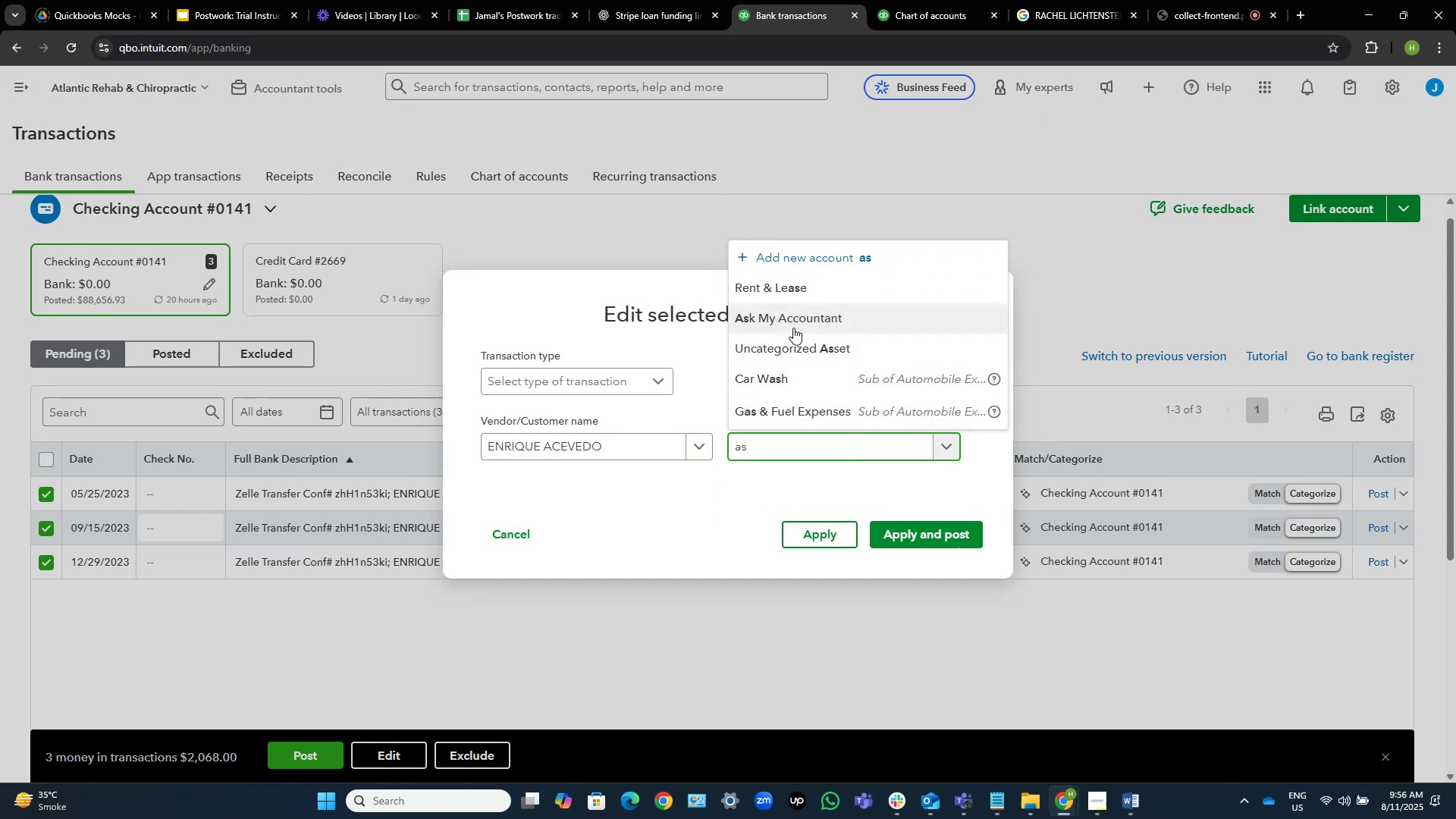 
left_click([793, 328])
 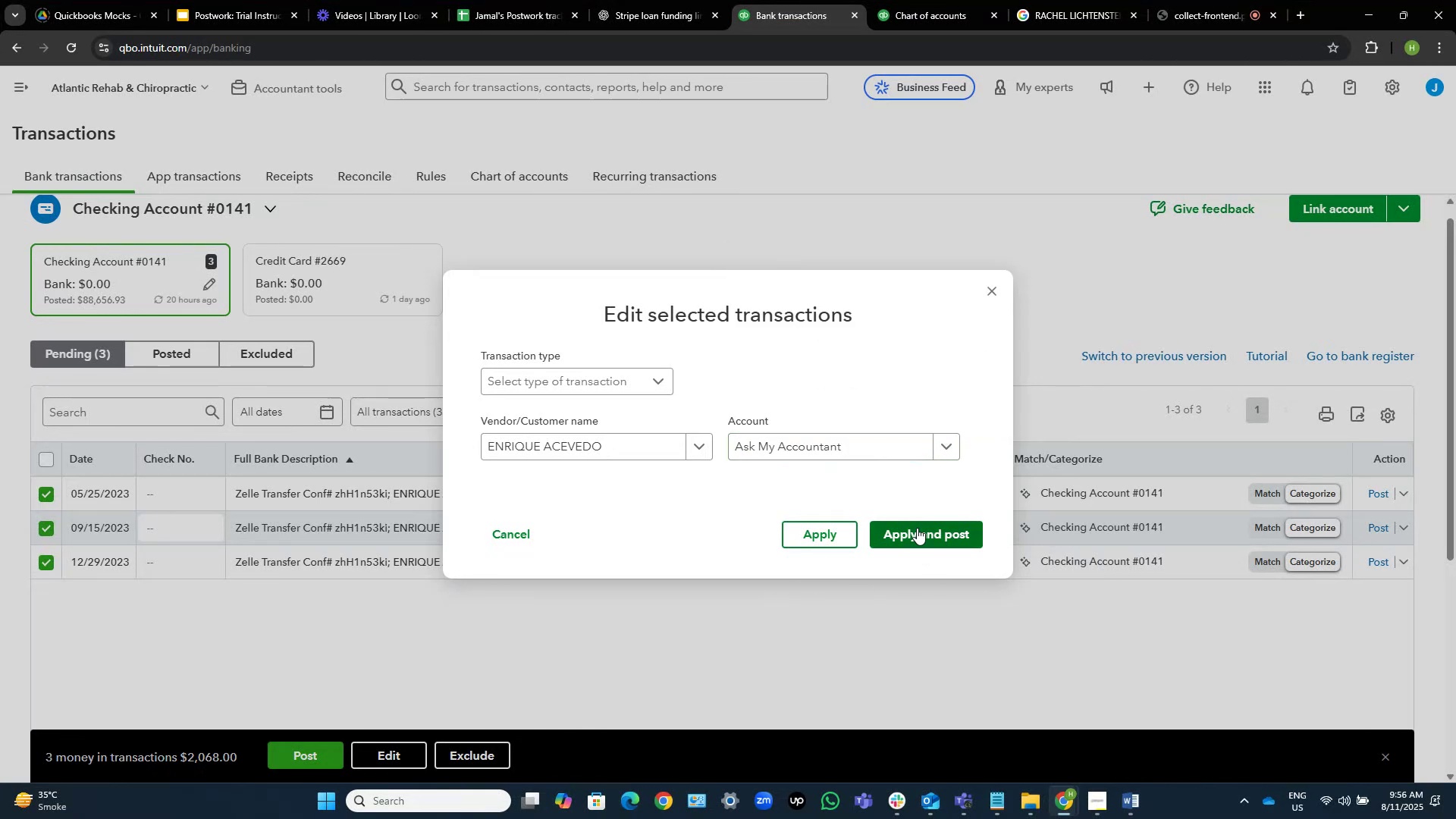 
left_click([917, 528])
 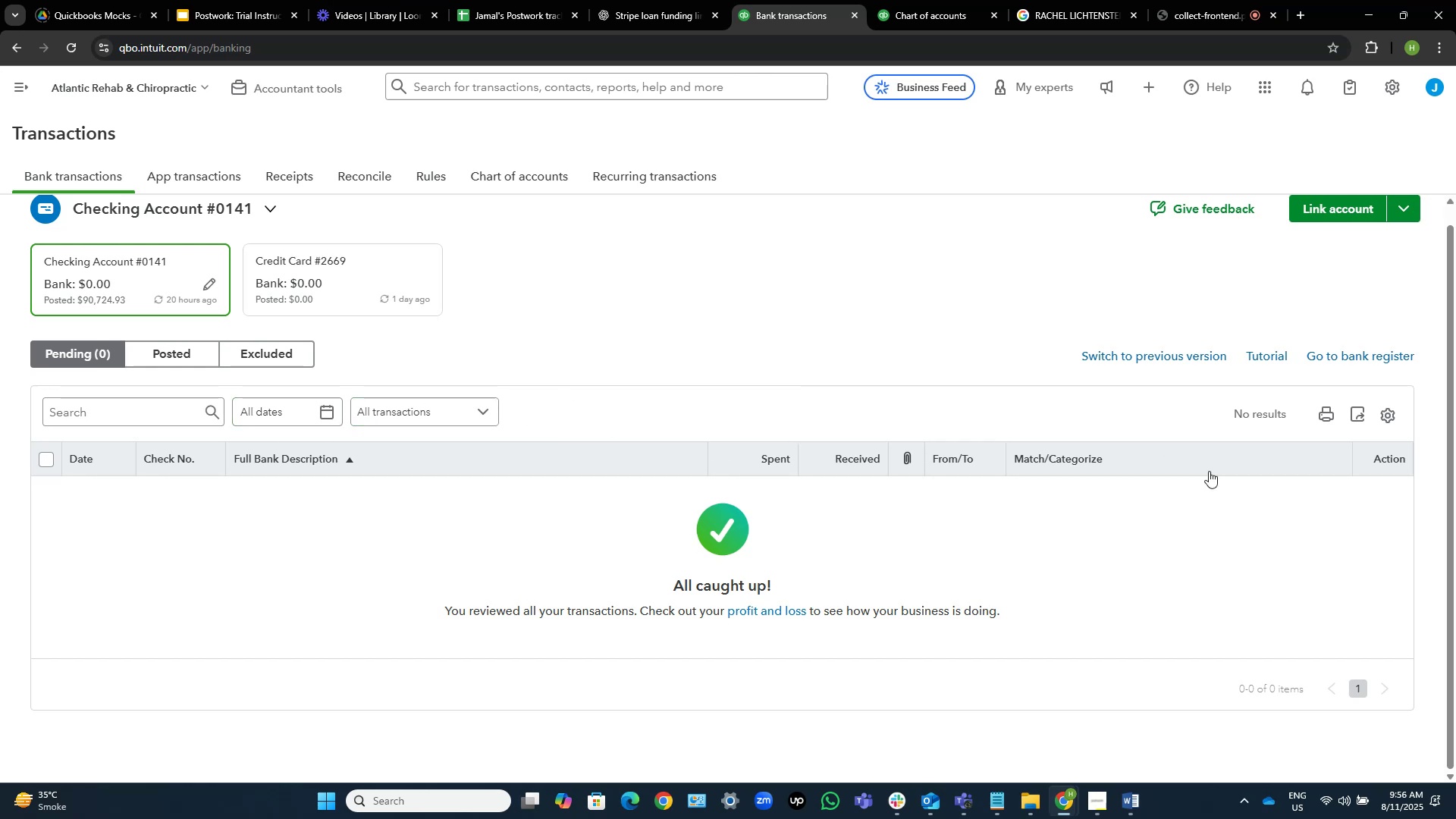 